 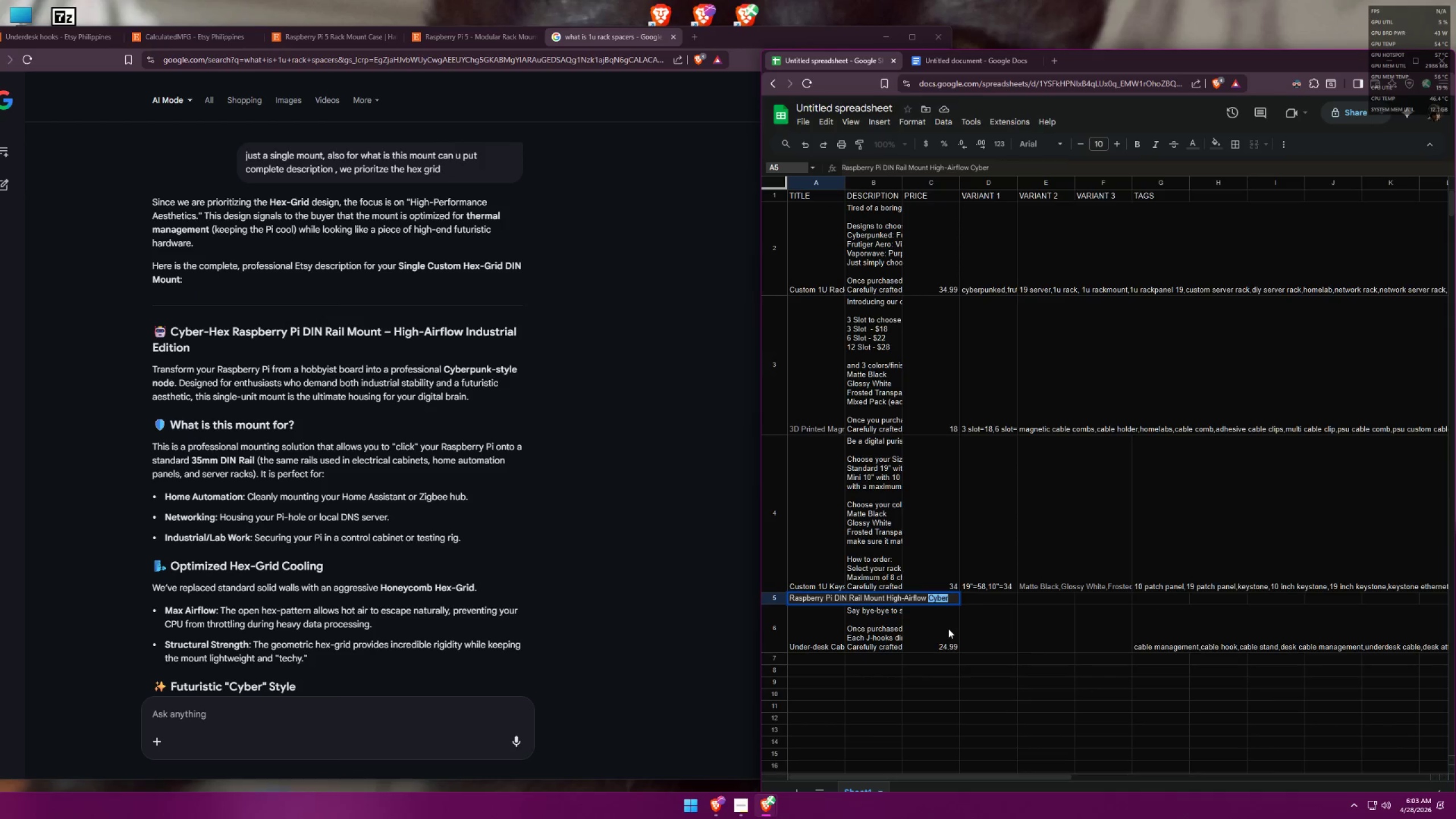 
type(Static IT)
key(Backspace)
type(t)
key(Backspace)
key(Backspace)
type(IT Flow e)
key(Backspace)
type(Edition)
 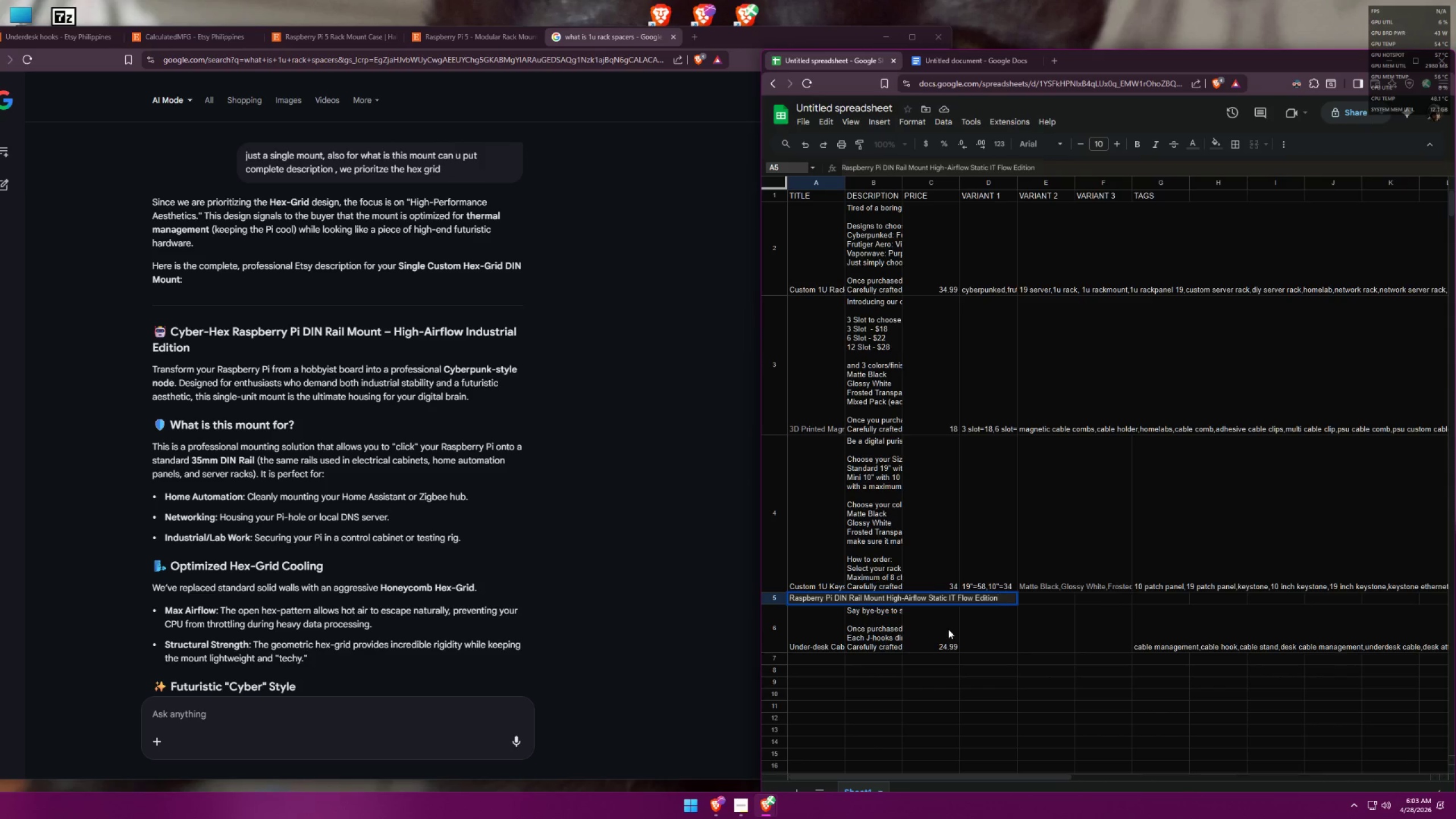 
left_click([978, 634])
 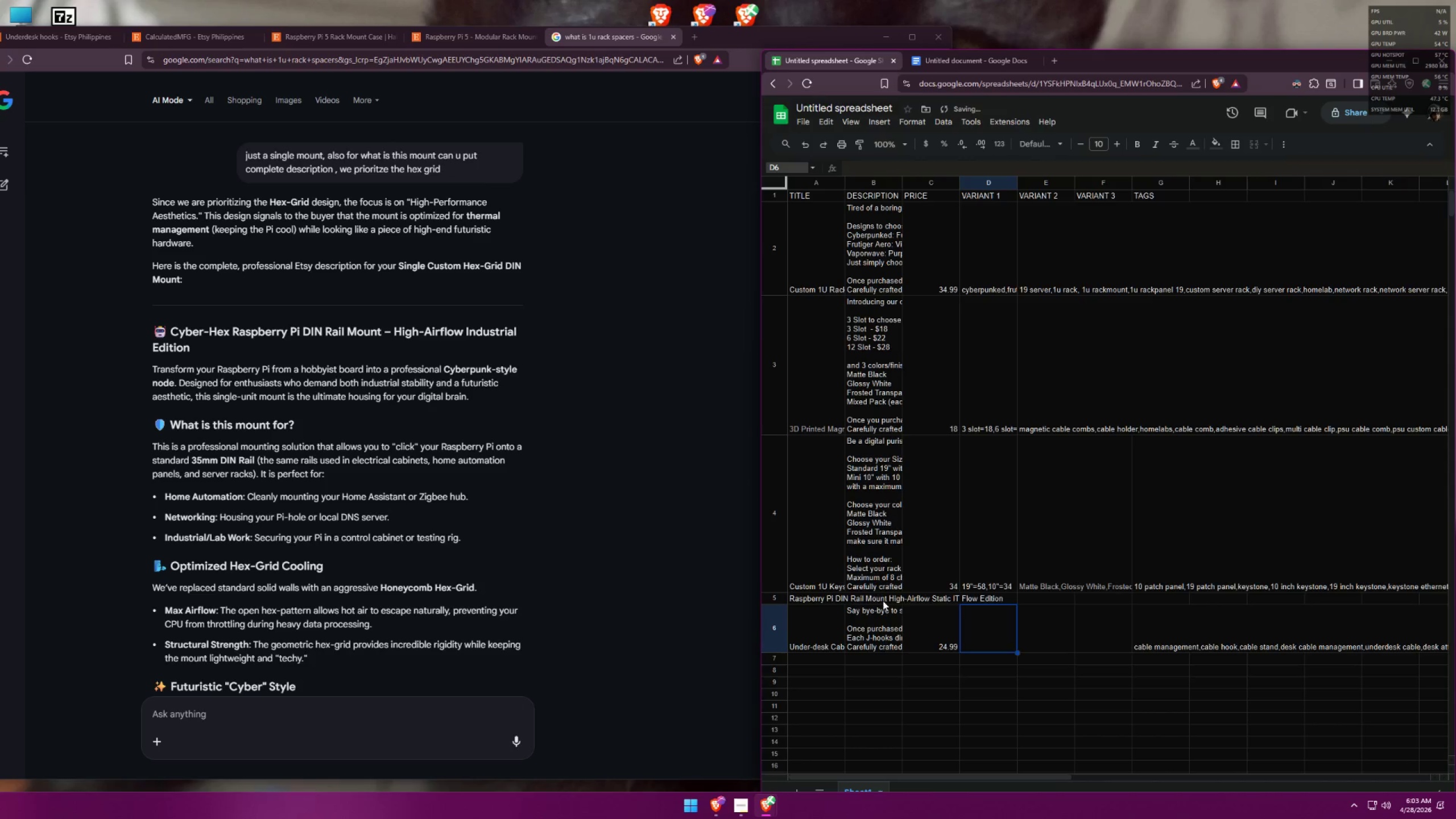 
double_click([879, 596])
 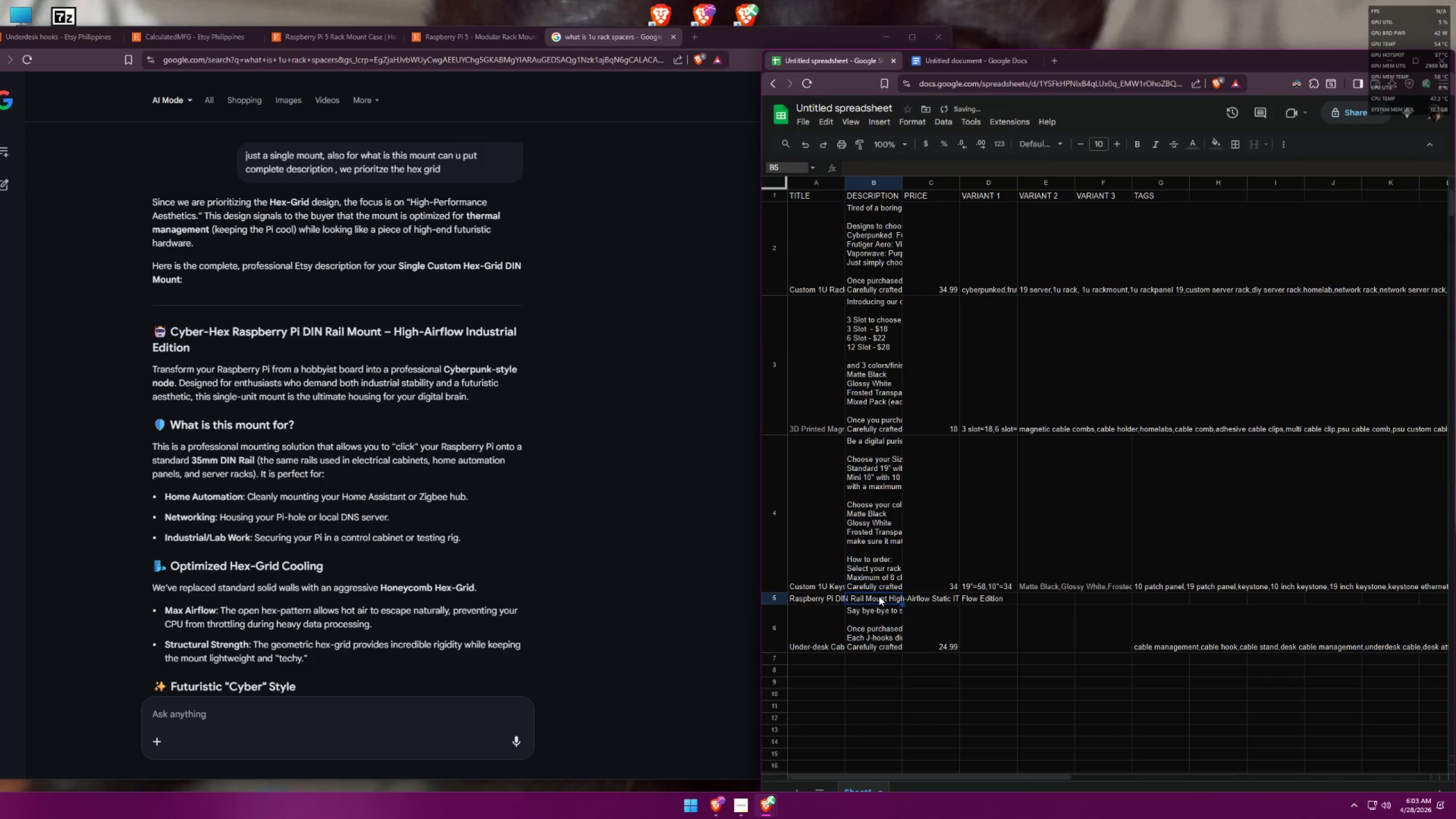 
triple_click([879, 596])
 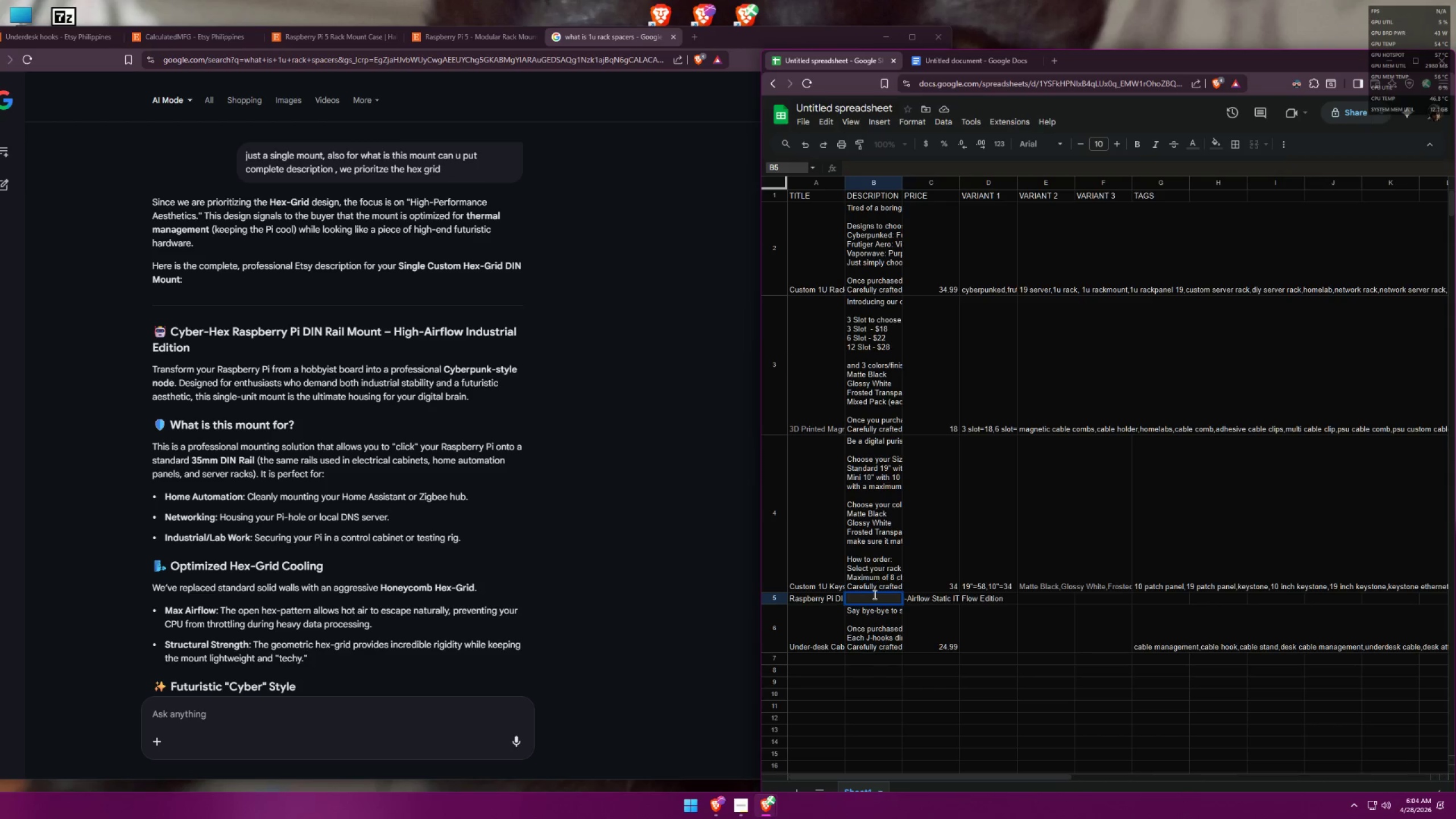 
wait(15.55)
 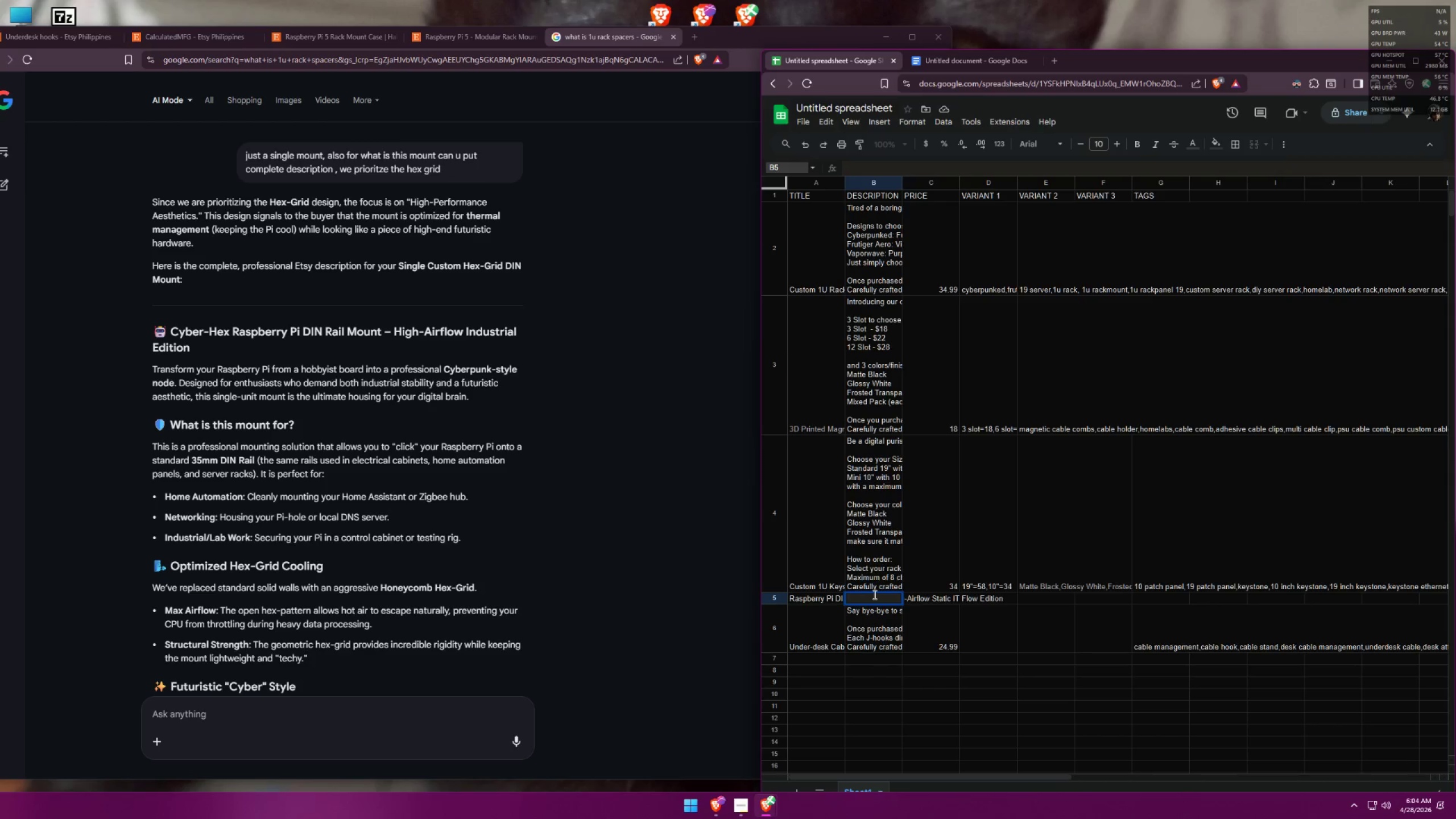 
left_click([978, 61])
 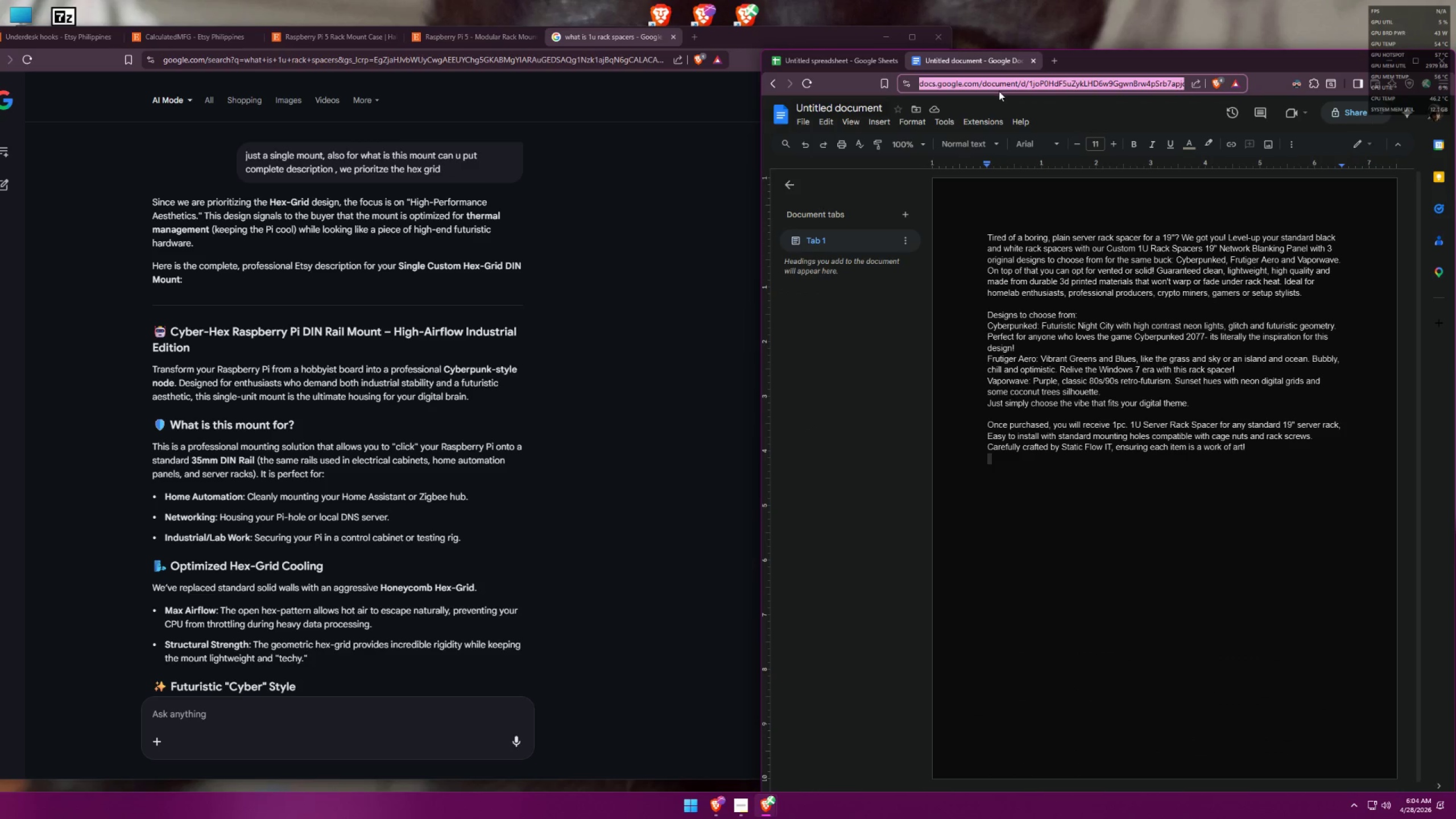 
type(transform sysn)
key(Backspace)
key(Backspace)
type(no)
 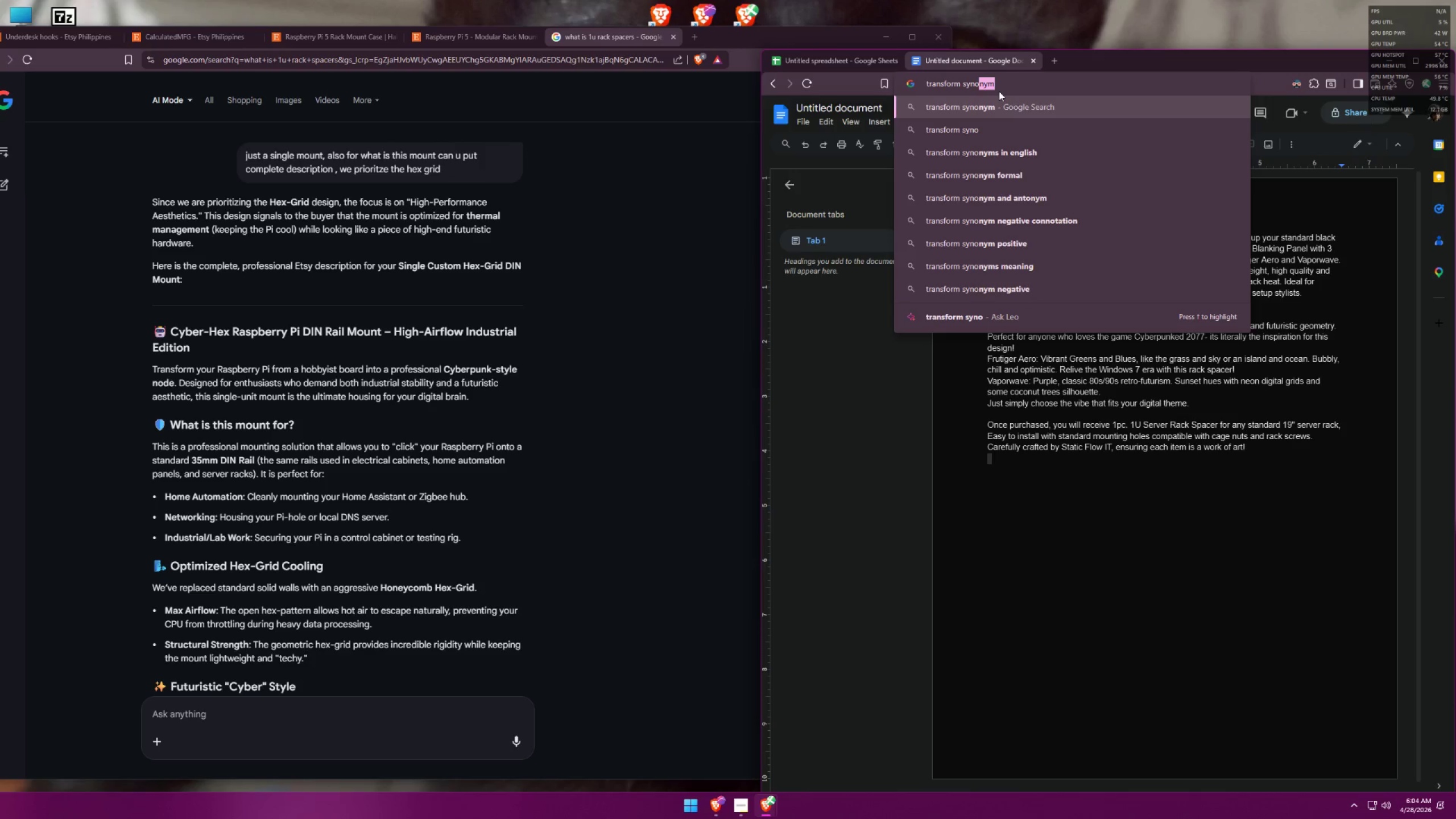 
left_click([1028, 114])
 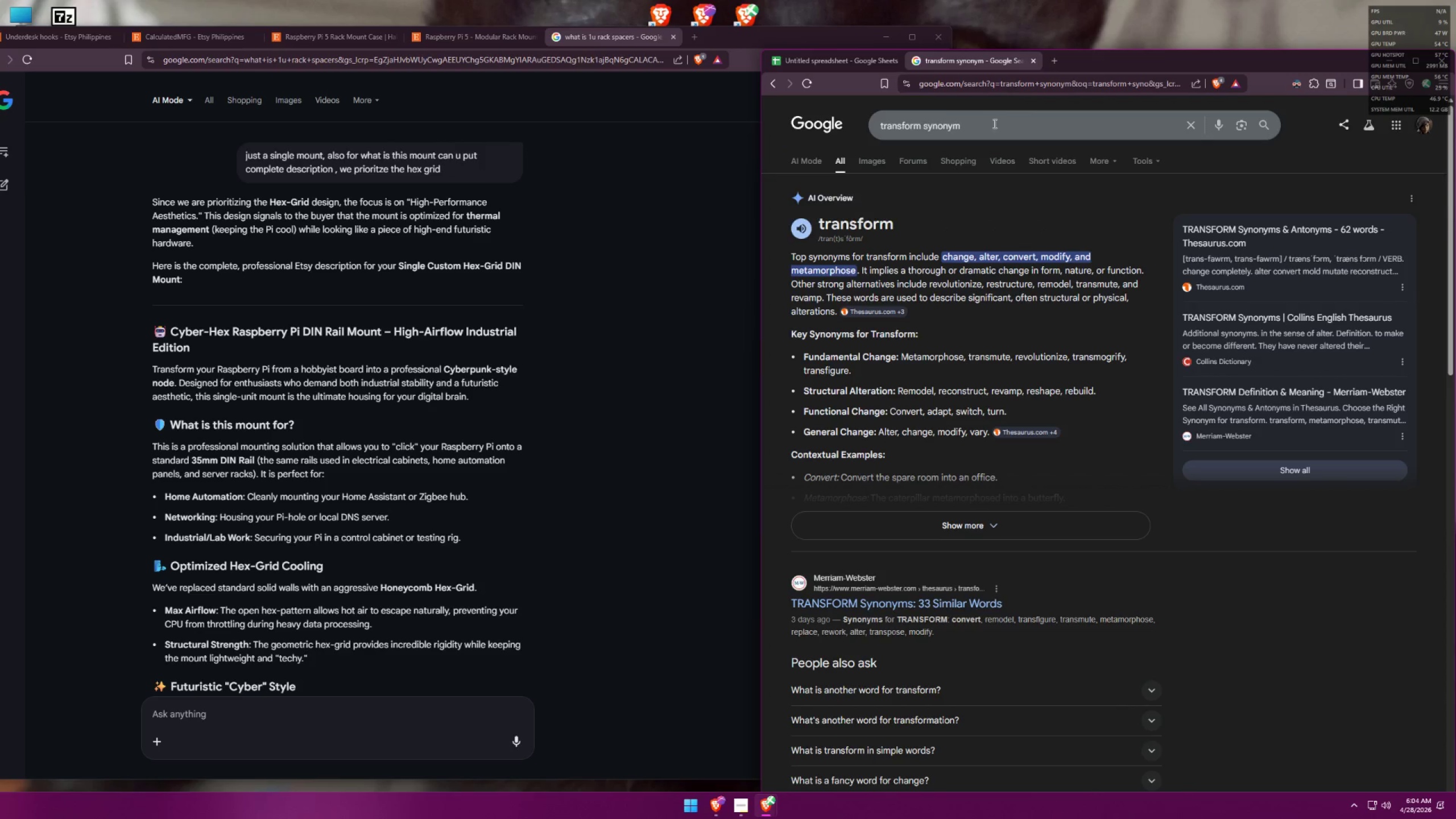 
left_click([846, 68])
 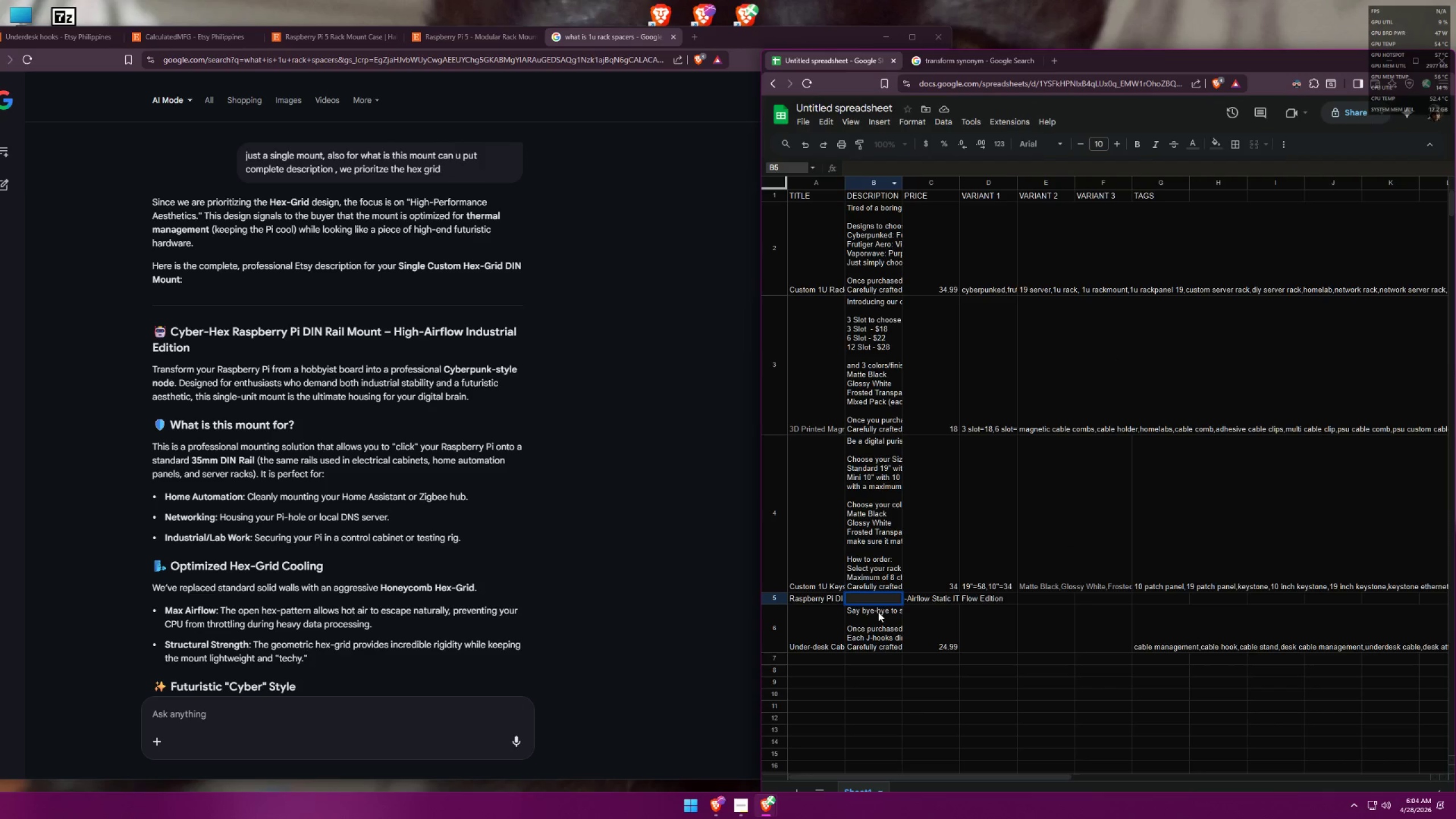 
left_click([879, 602])
 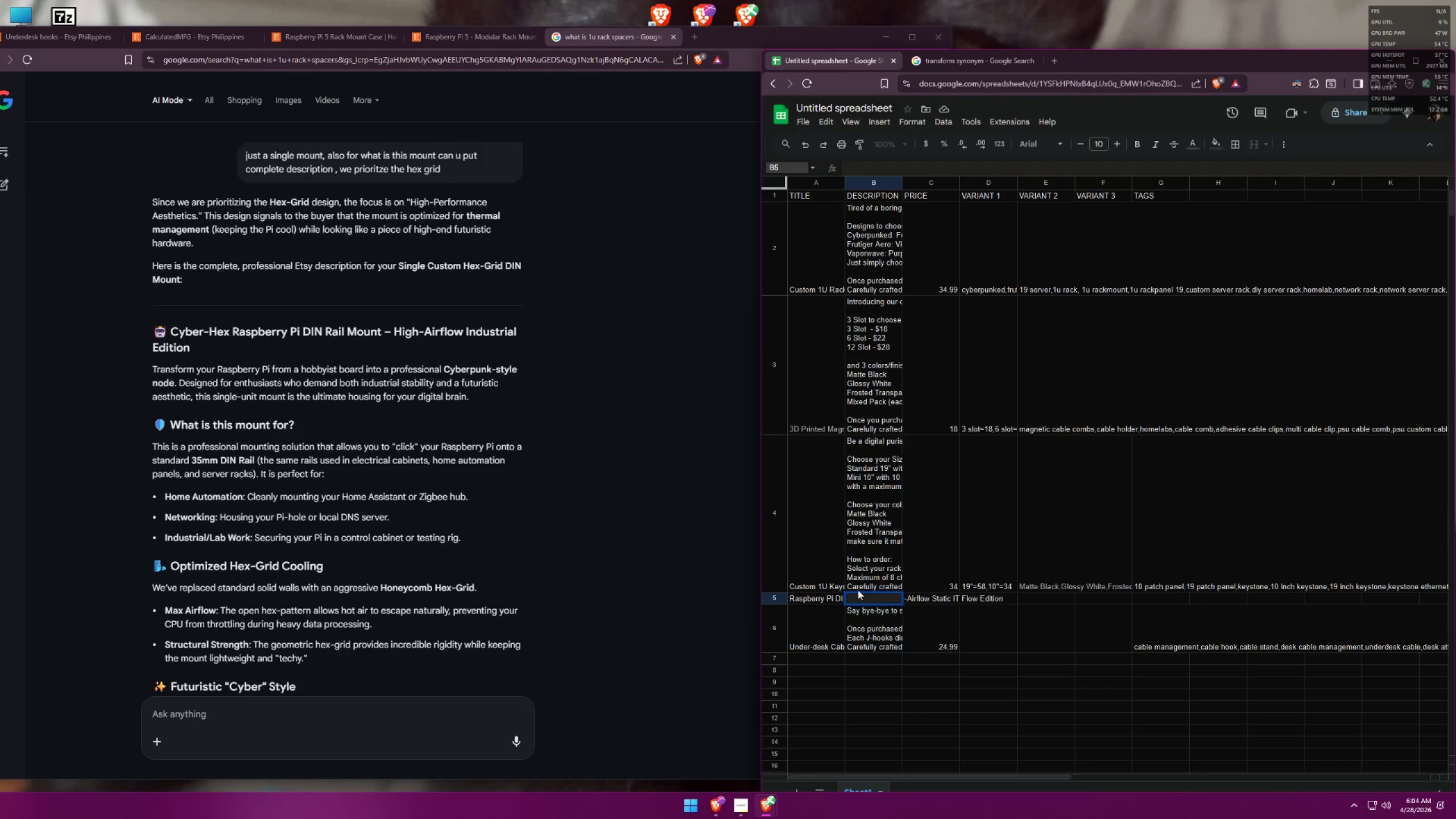 
type(Modi)
 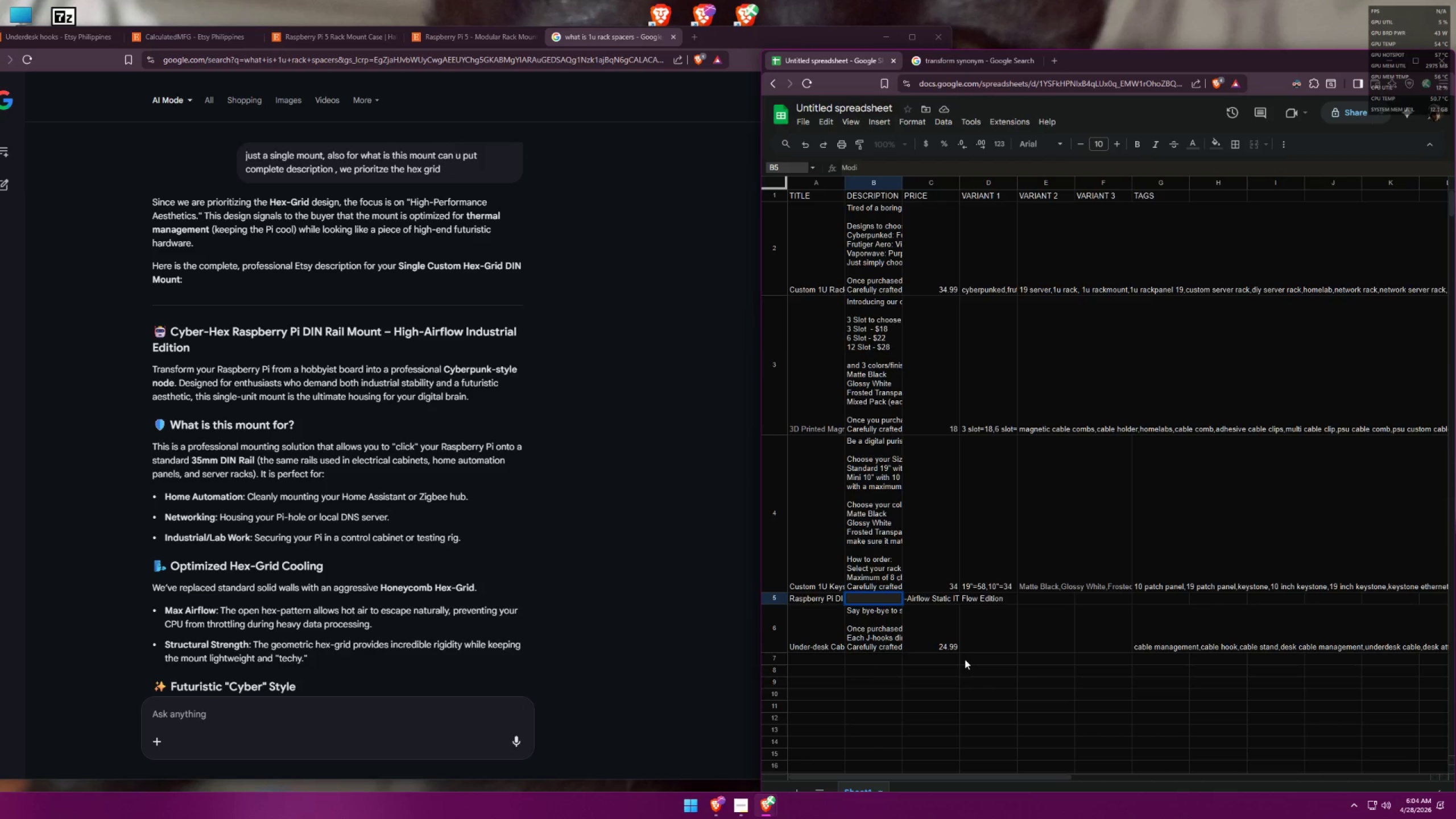 
type(fy)
 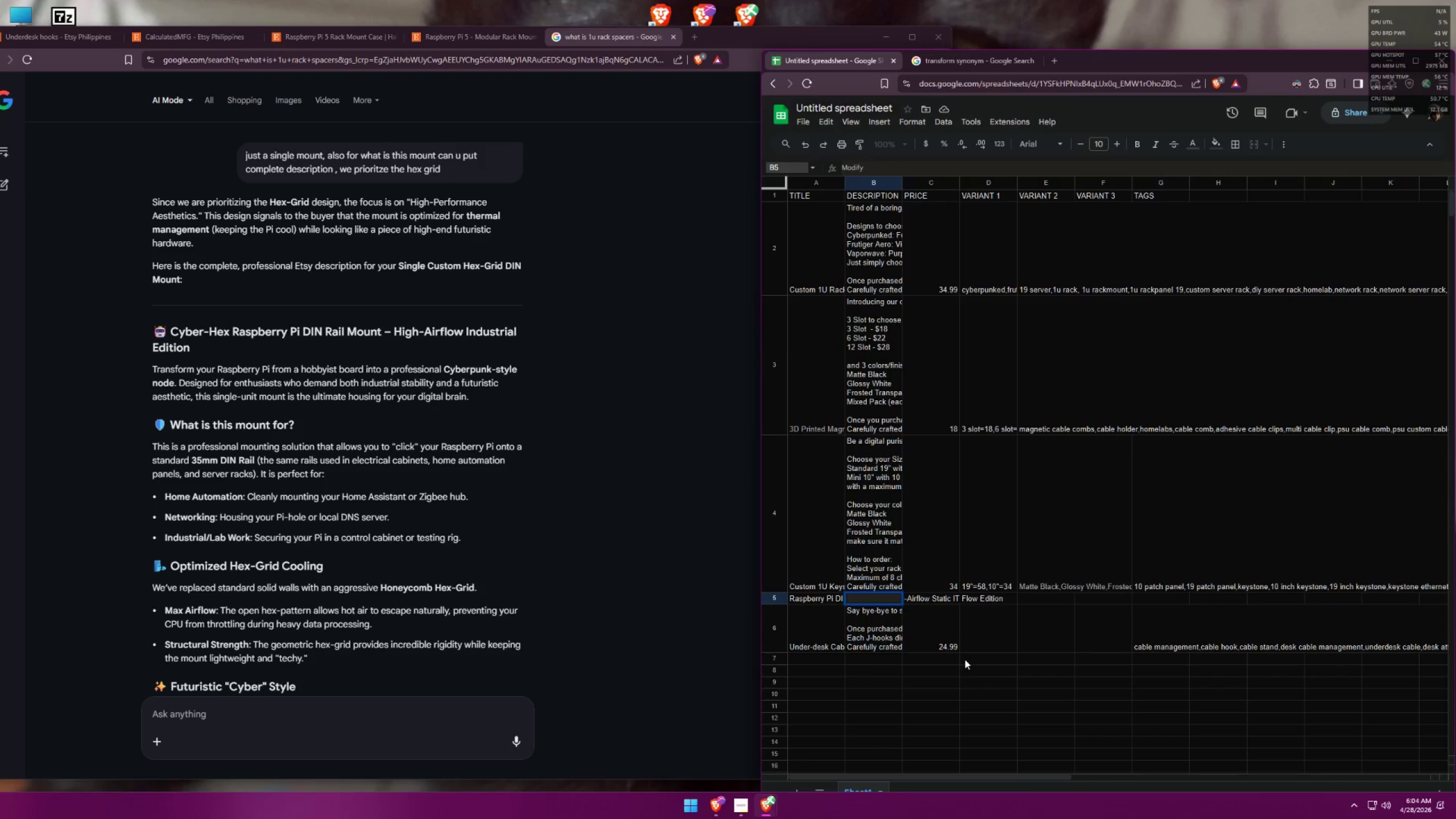 
key(Control+ControlLeft)
 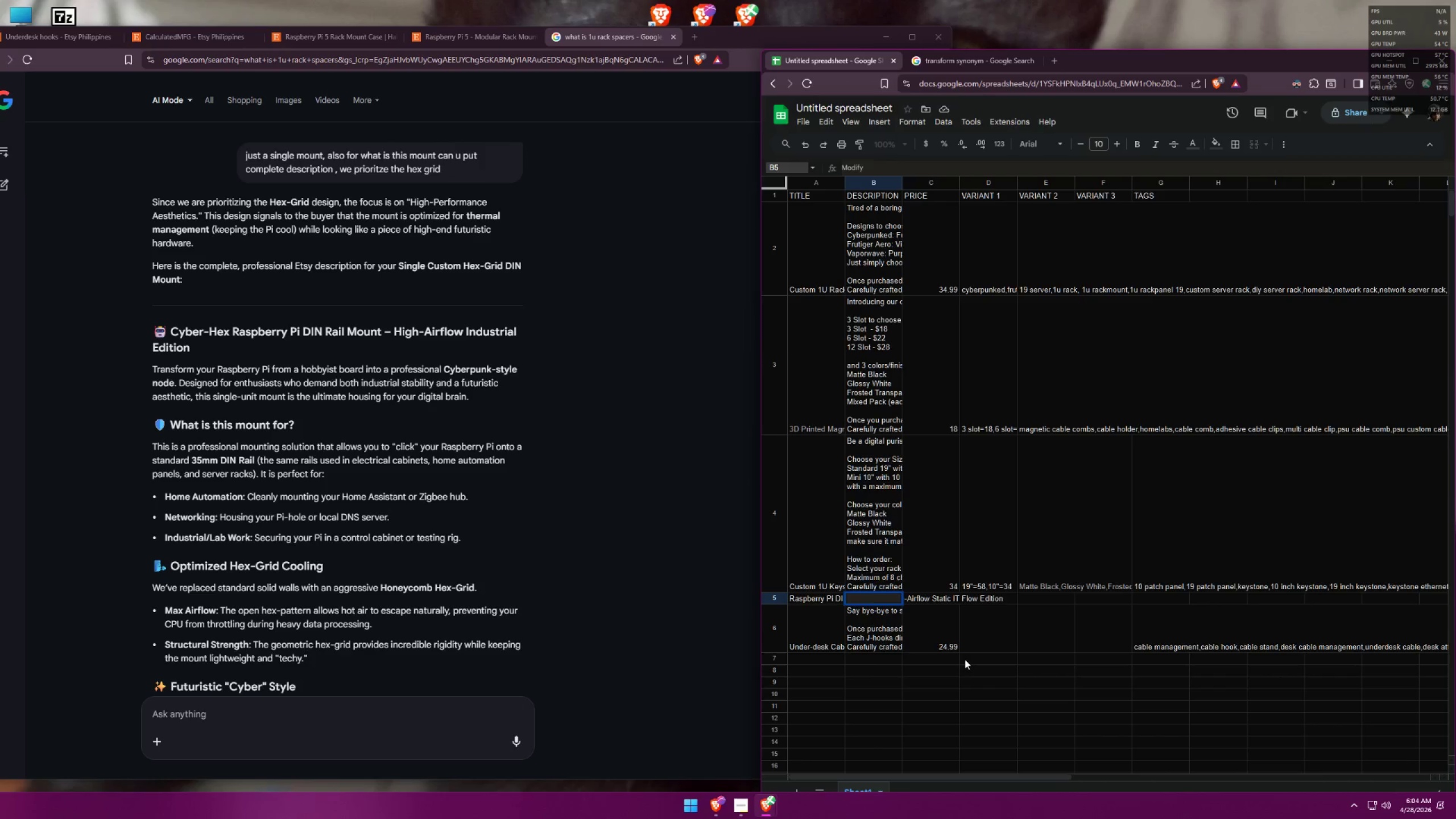 
key(Control+A)
 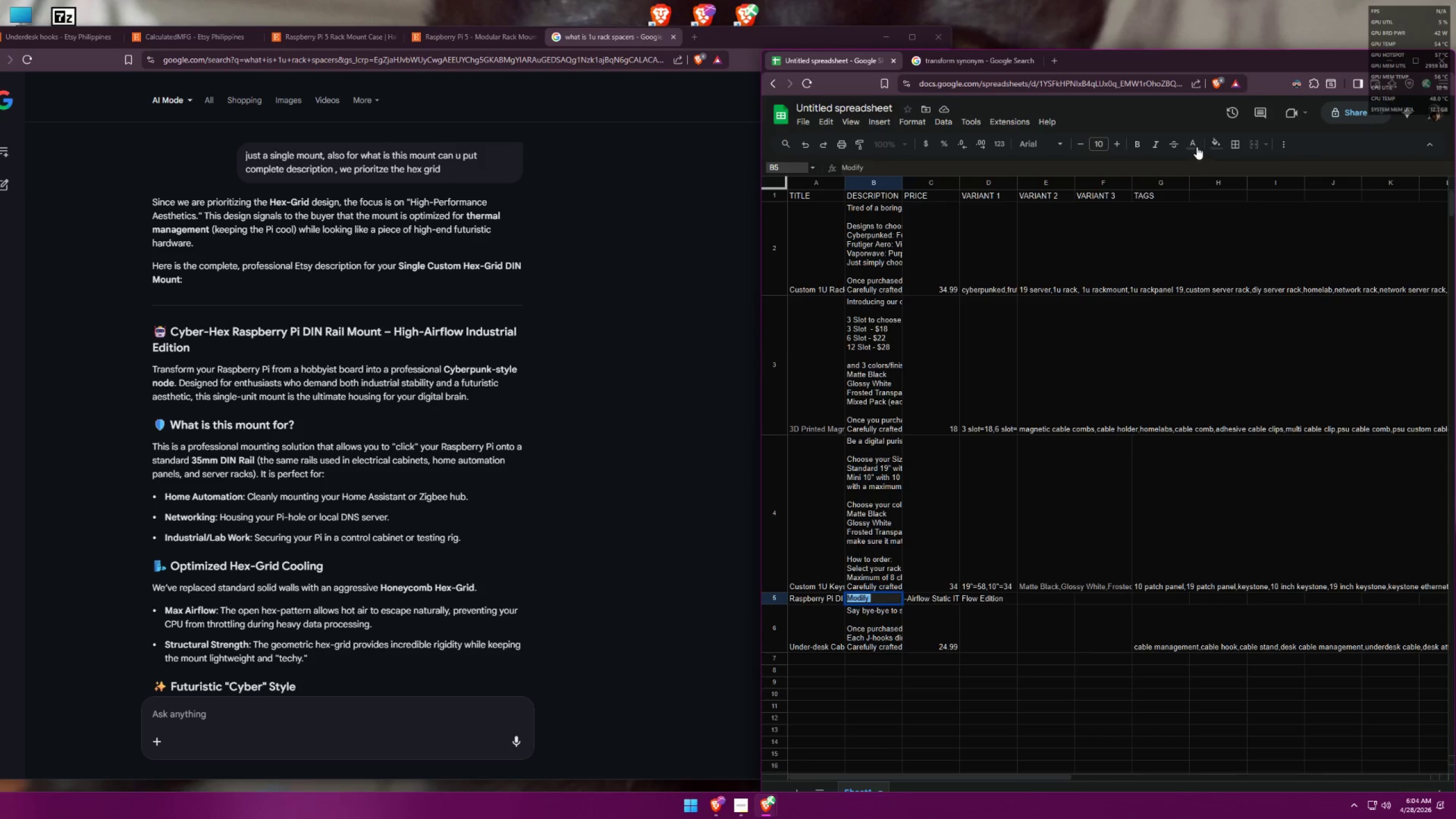 
double_click([1194, 186])
 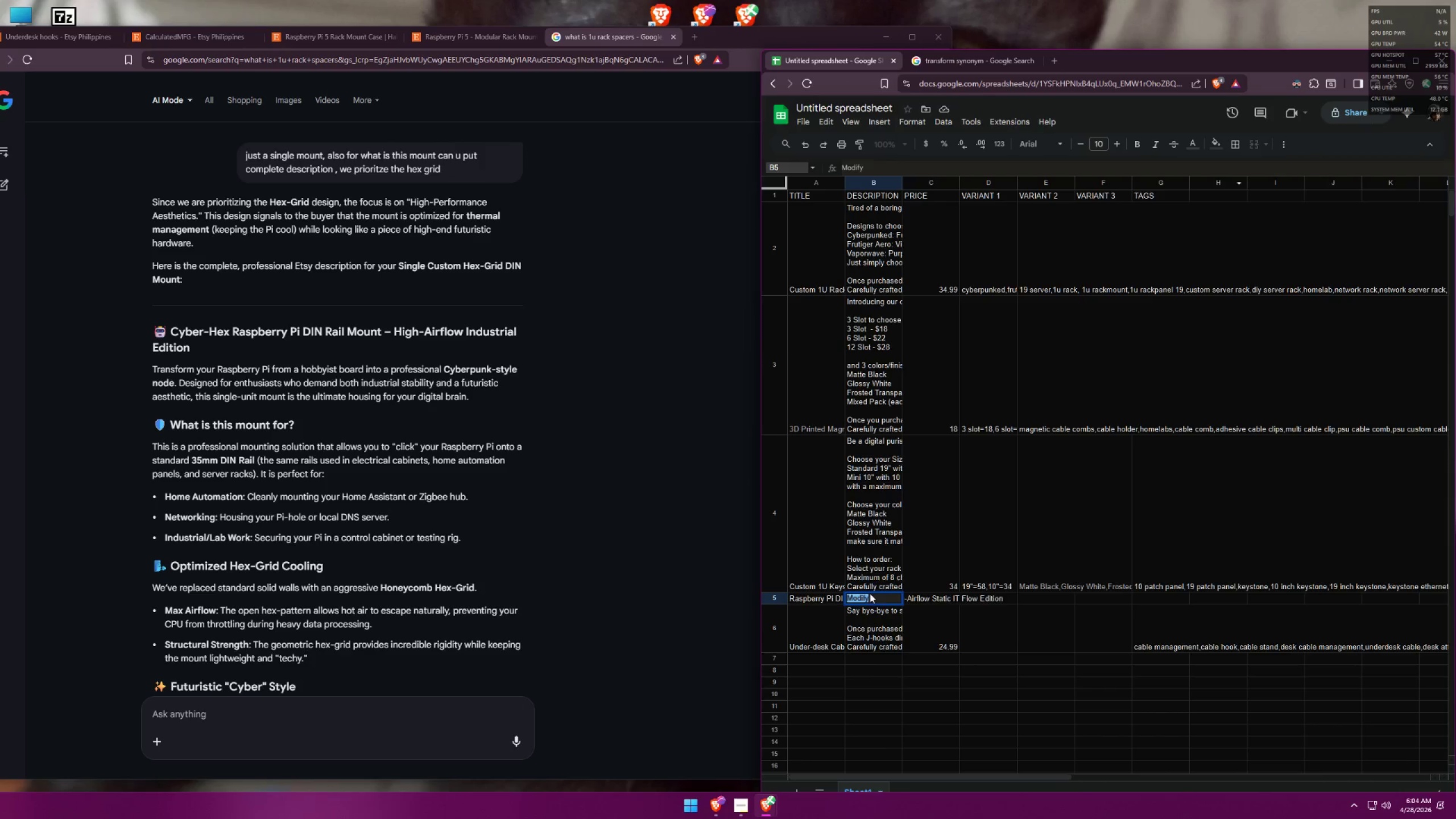 
left_click([871, 595])
 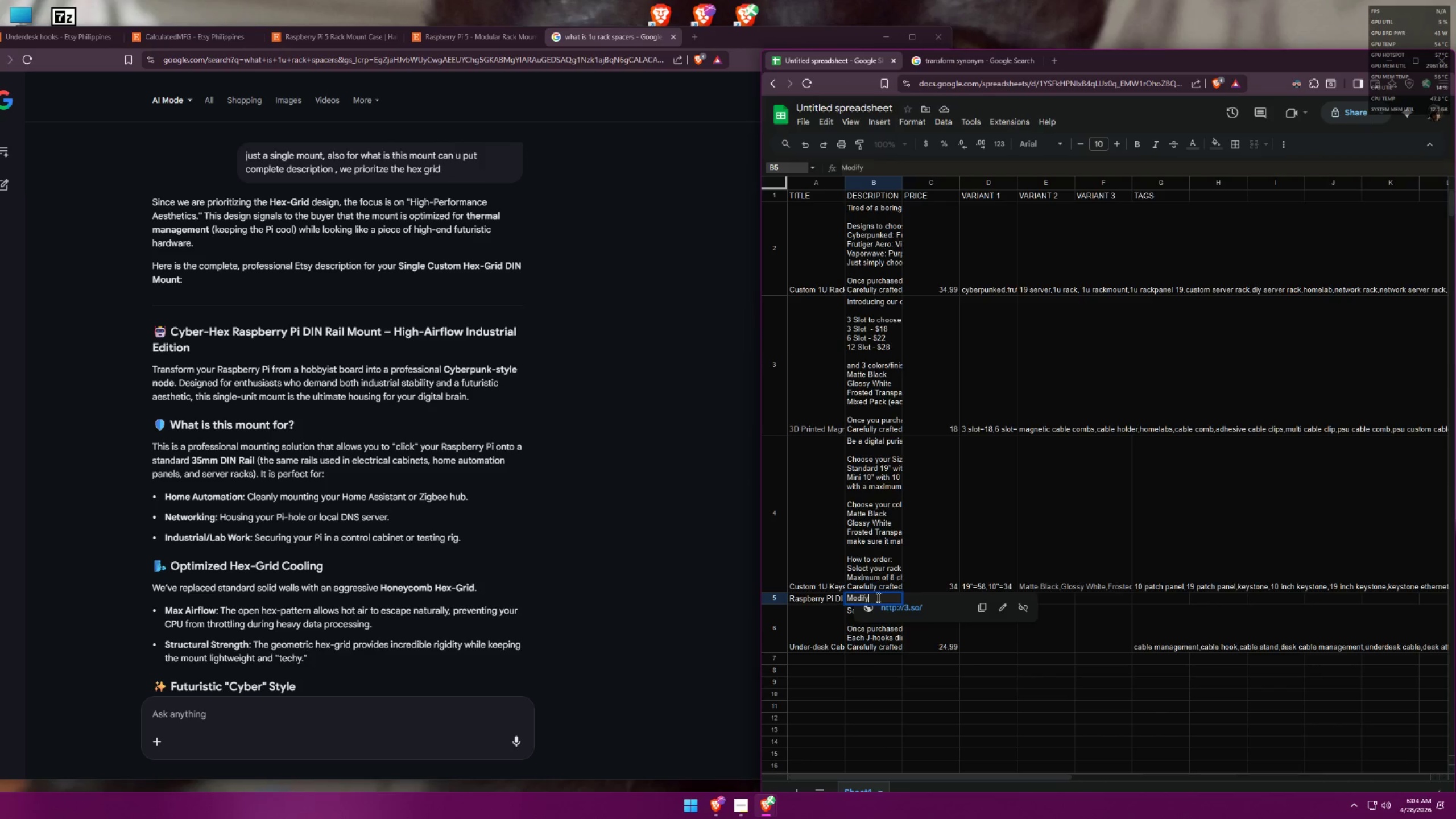 
key(Space)
 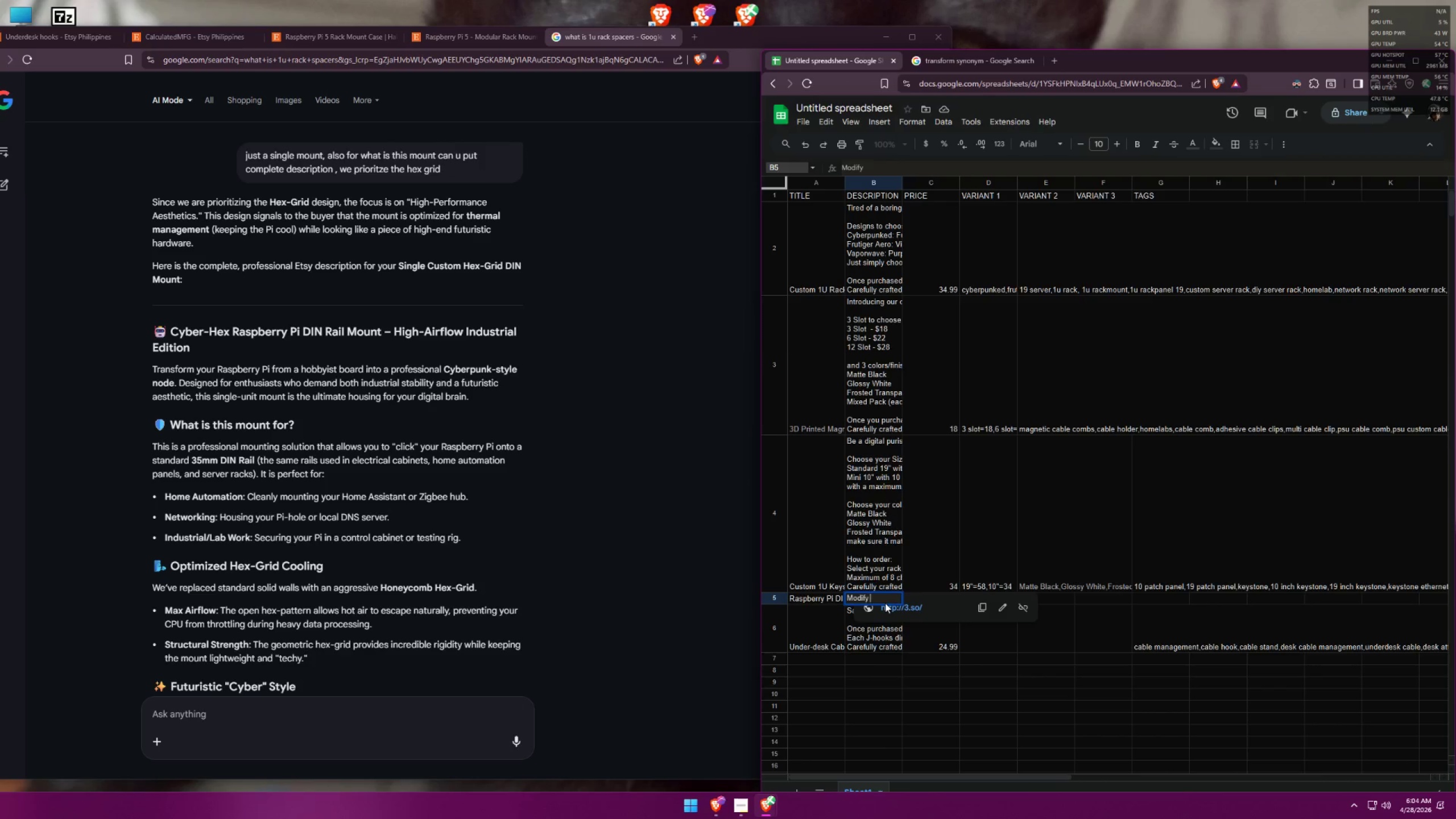 
type(your Raspberry Pi )
 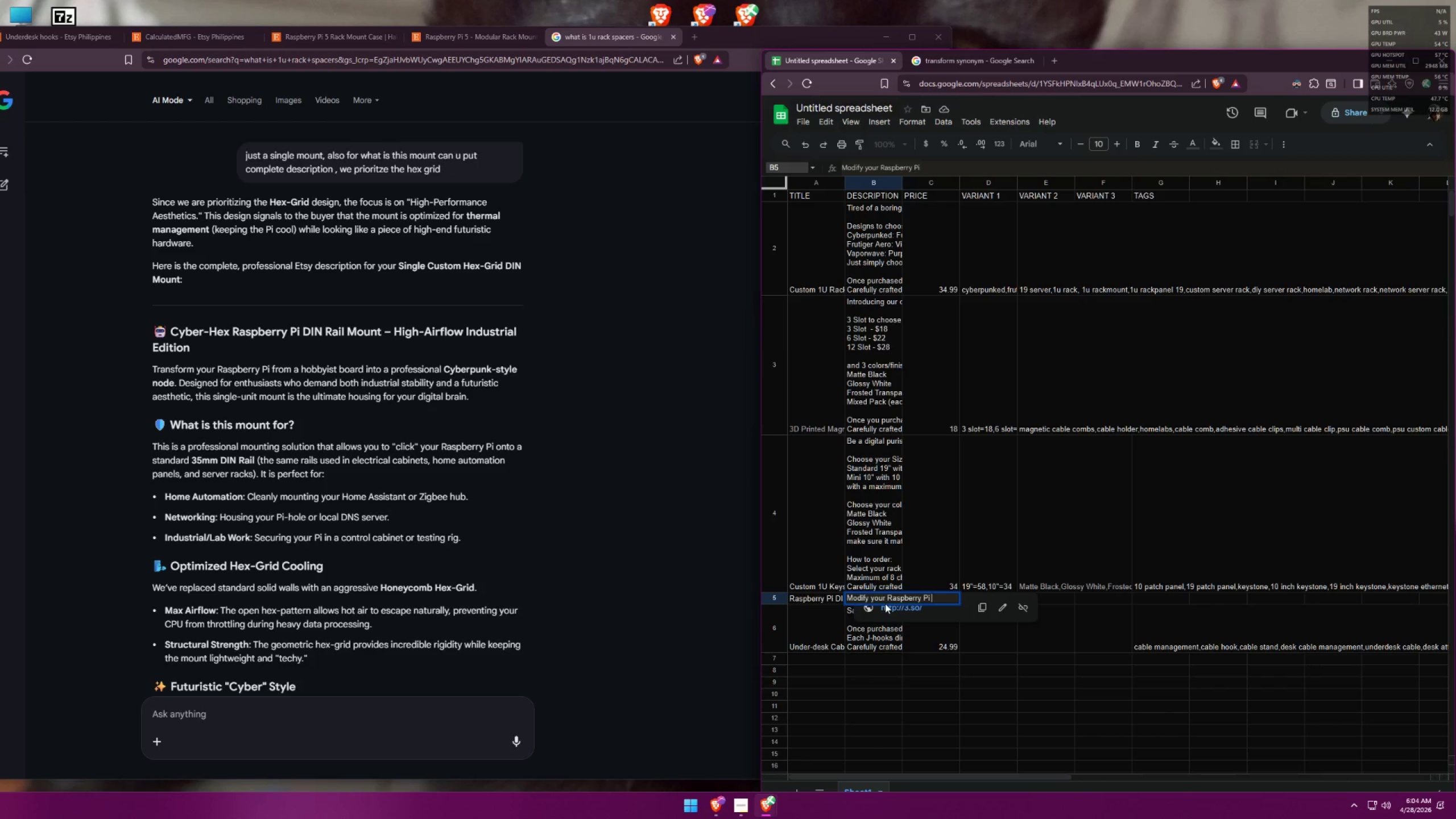 
type(into a niche)
 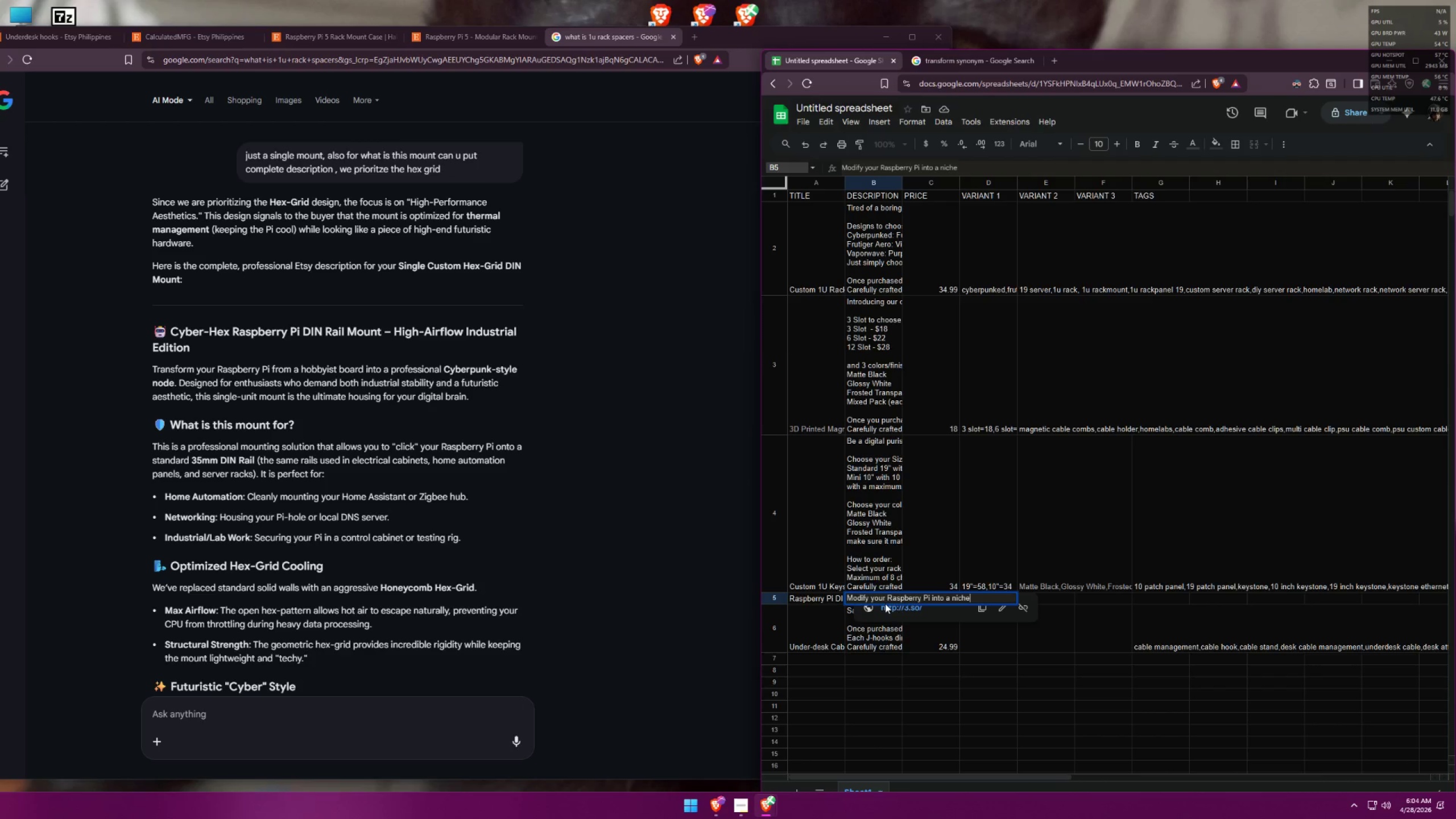 
type( cyberpui)
key(Backspace)
type(nk-)
key(Backspace)
 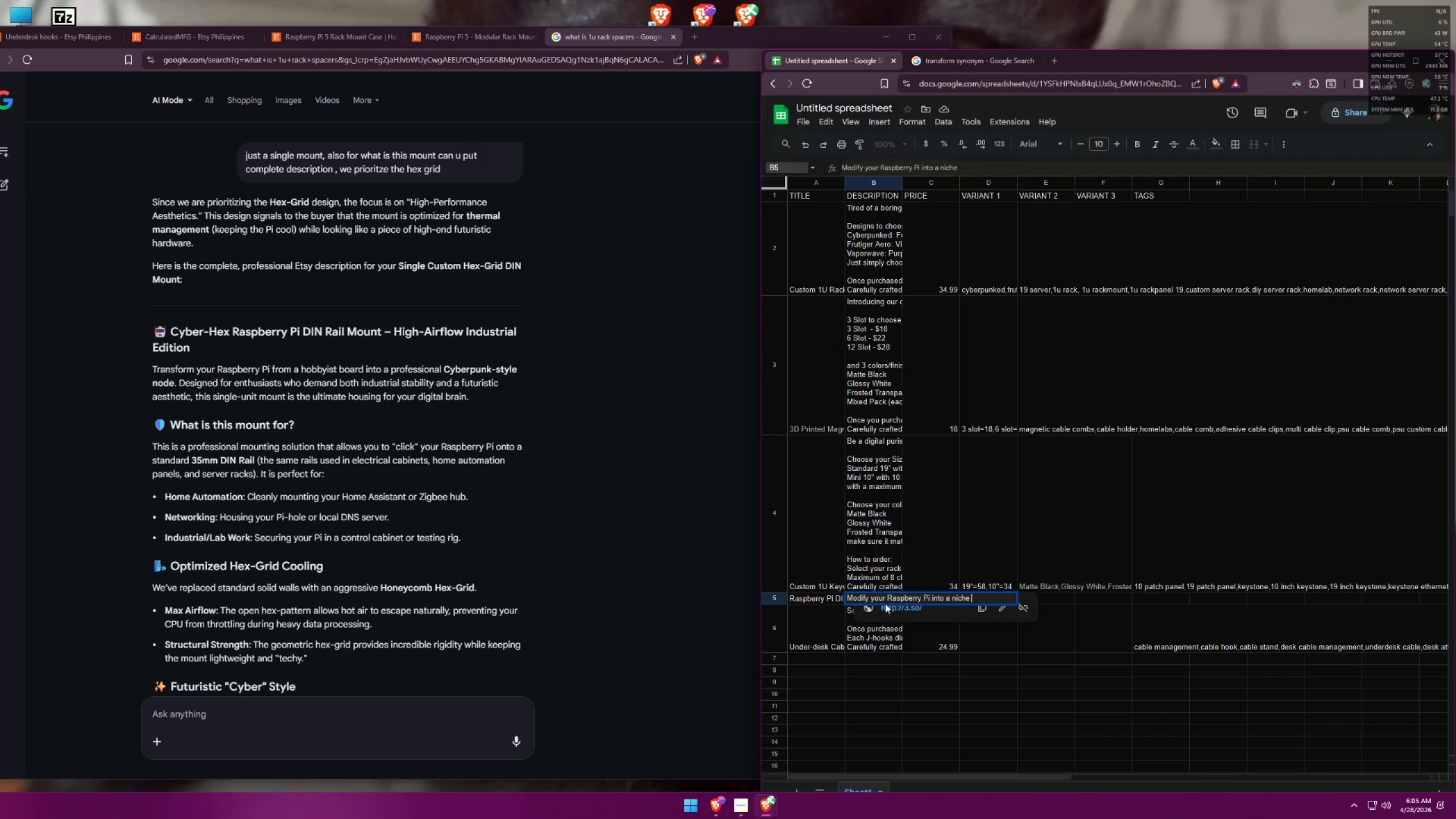 
key(Alt+AltLeft)
 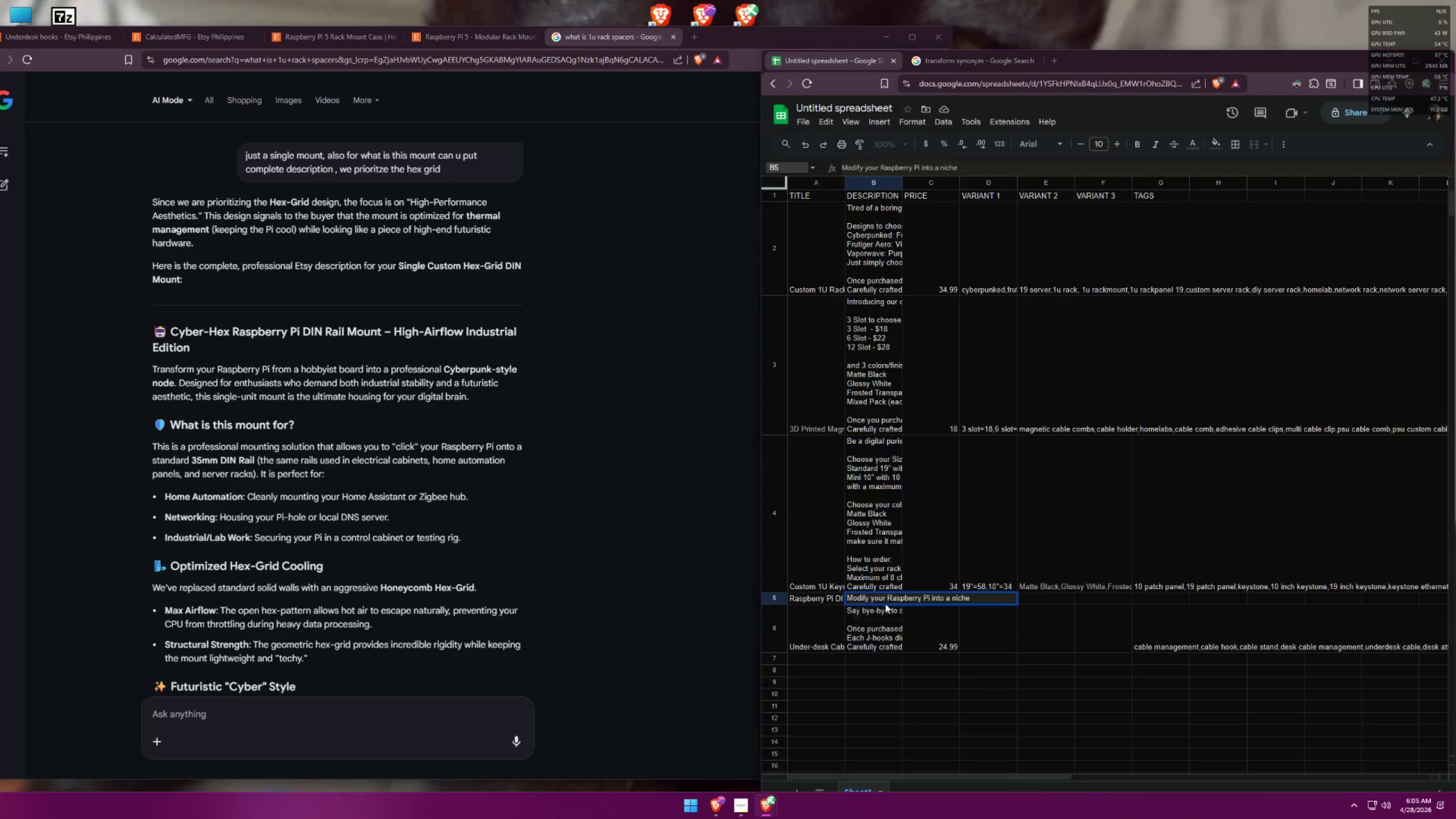 
key(Alt+Tab)